 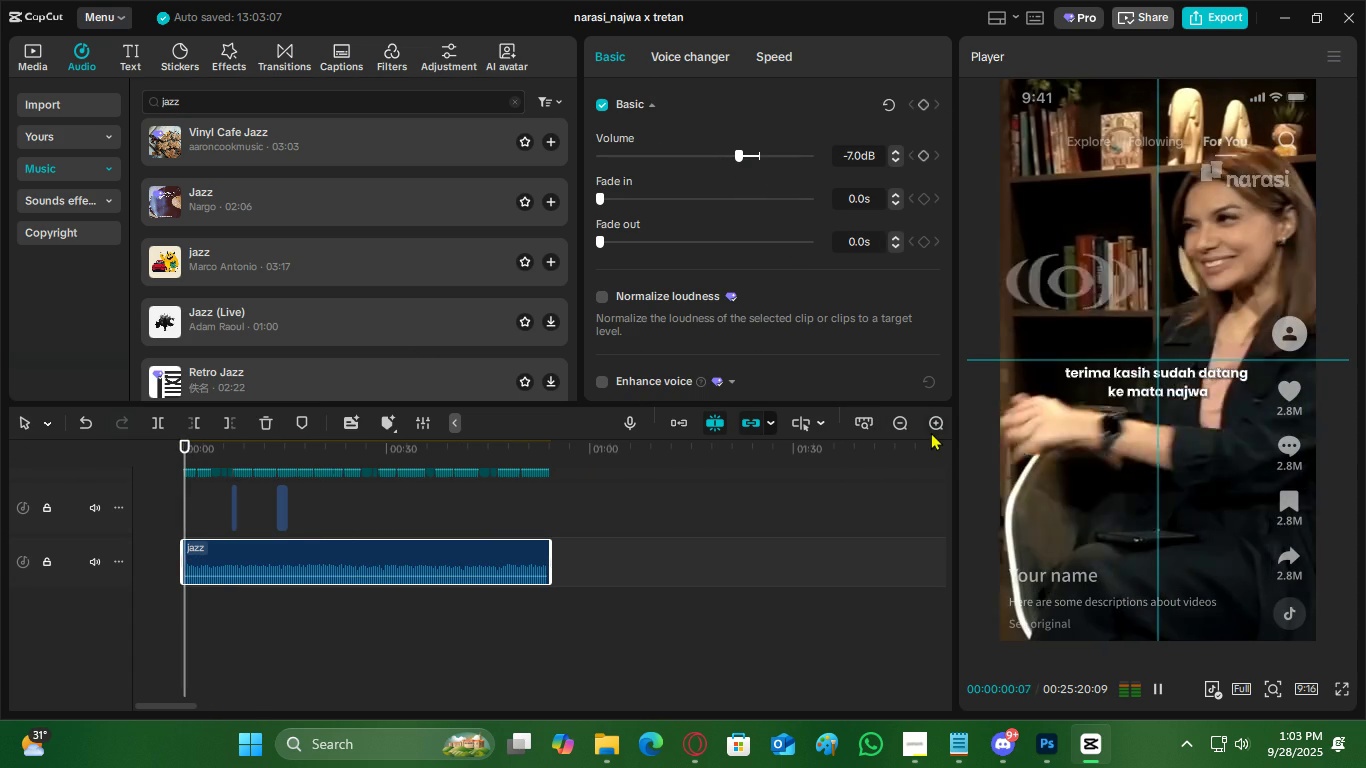 
double_click([929, 432])
 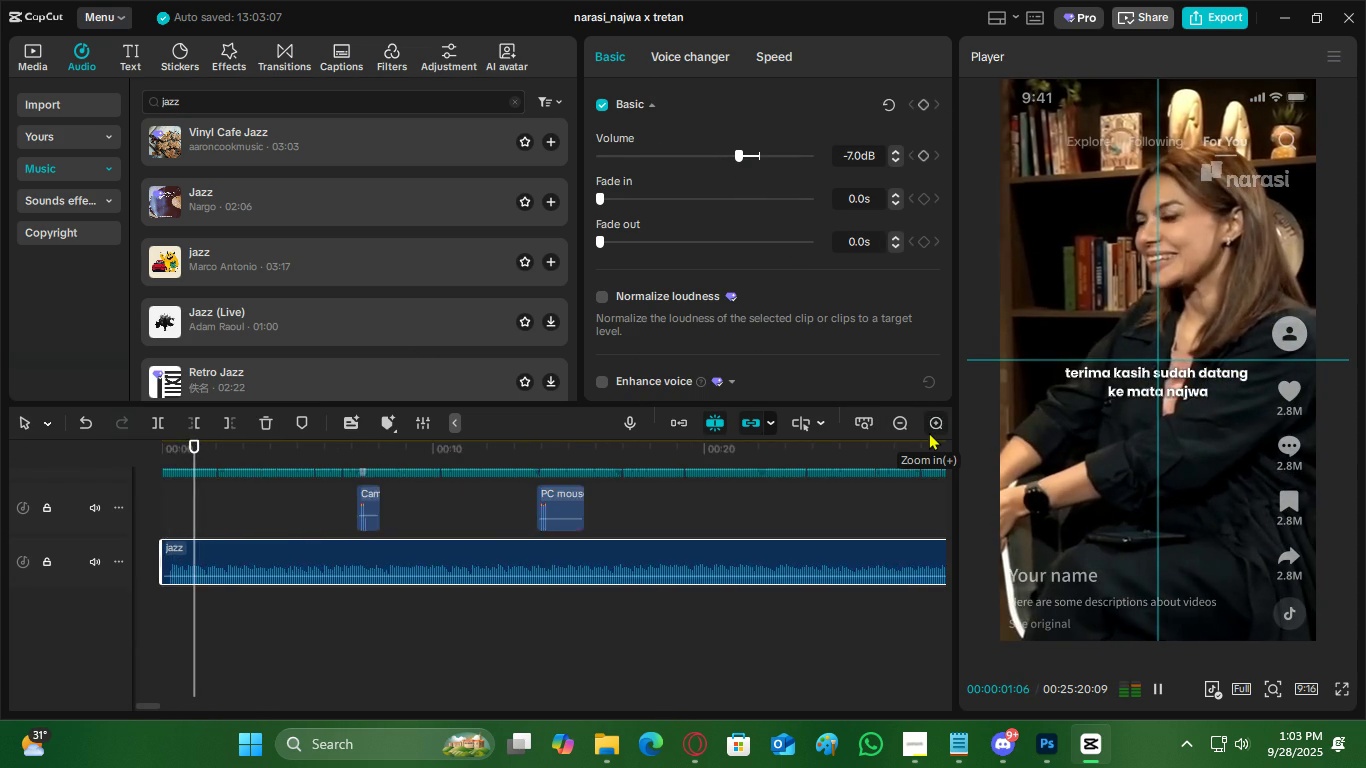 
triple_click([929, 432])
 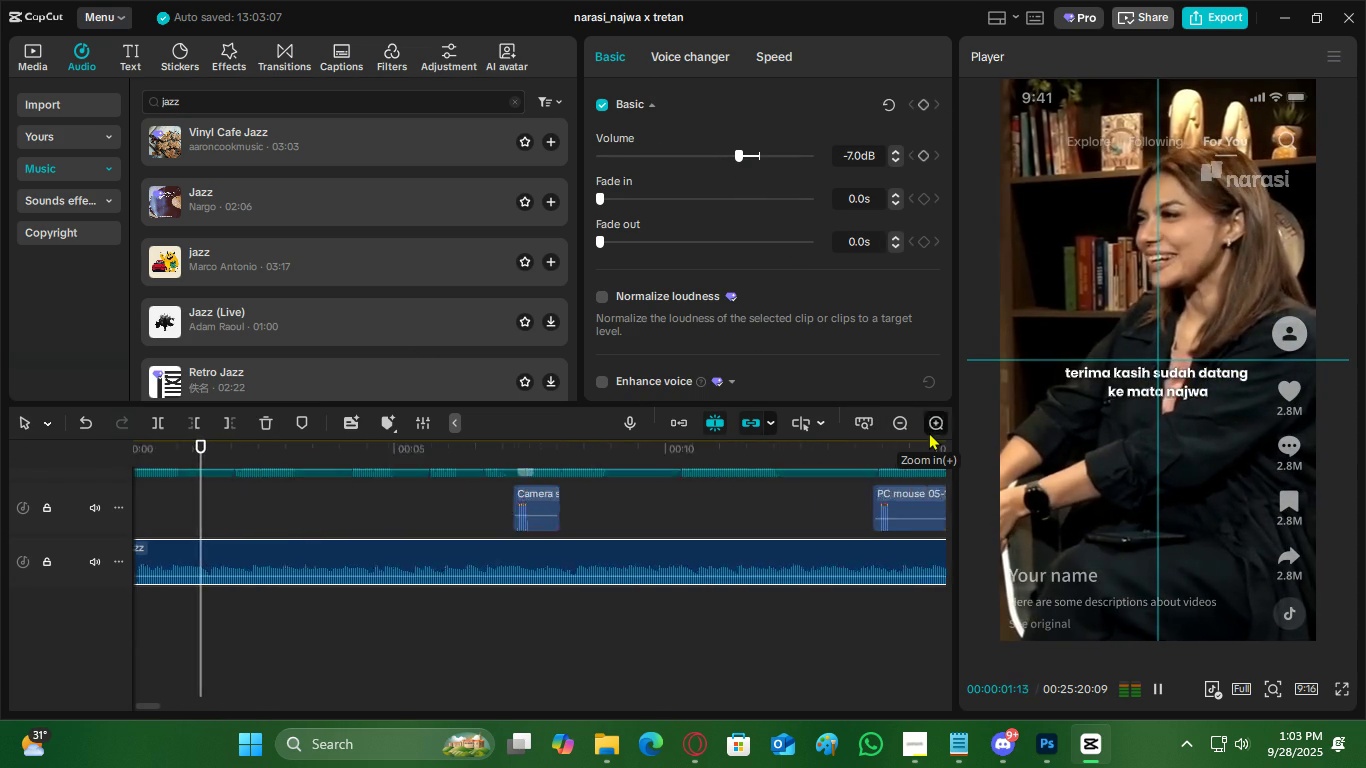 
triple_click([929, 432])
 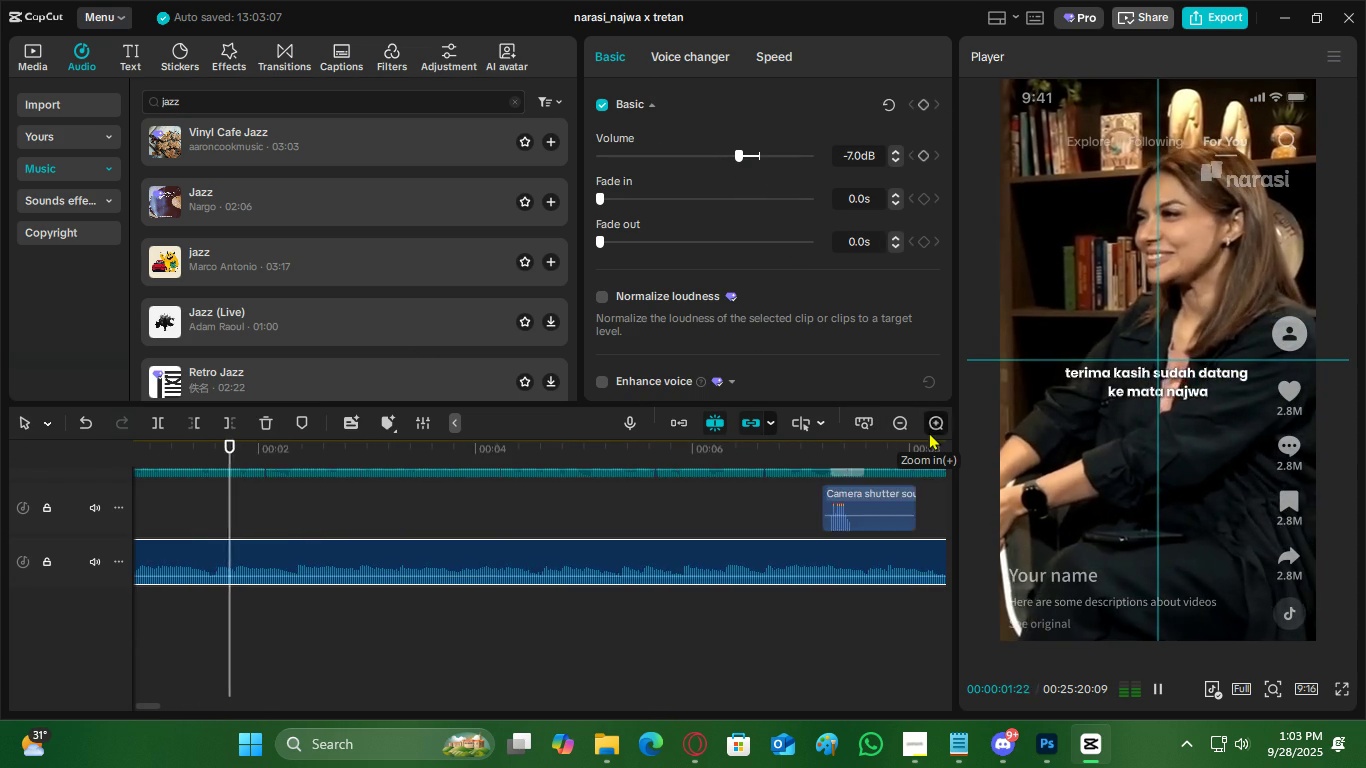 
triple_click([929, 432])
 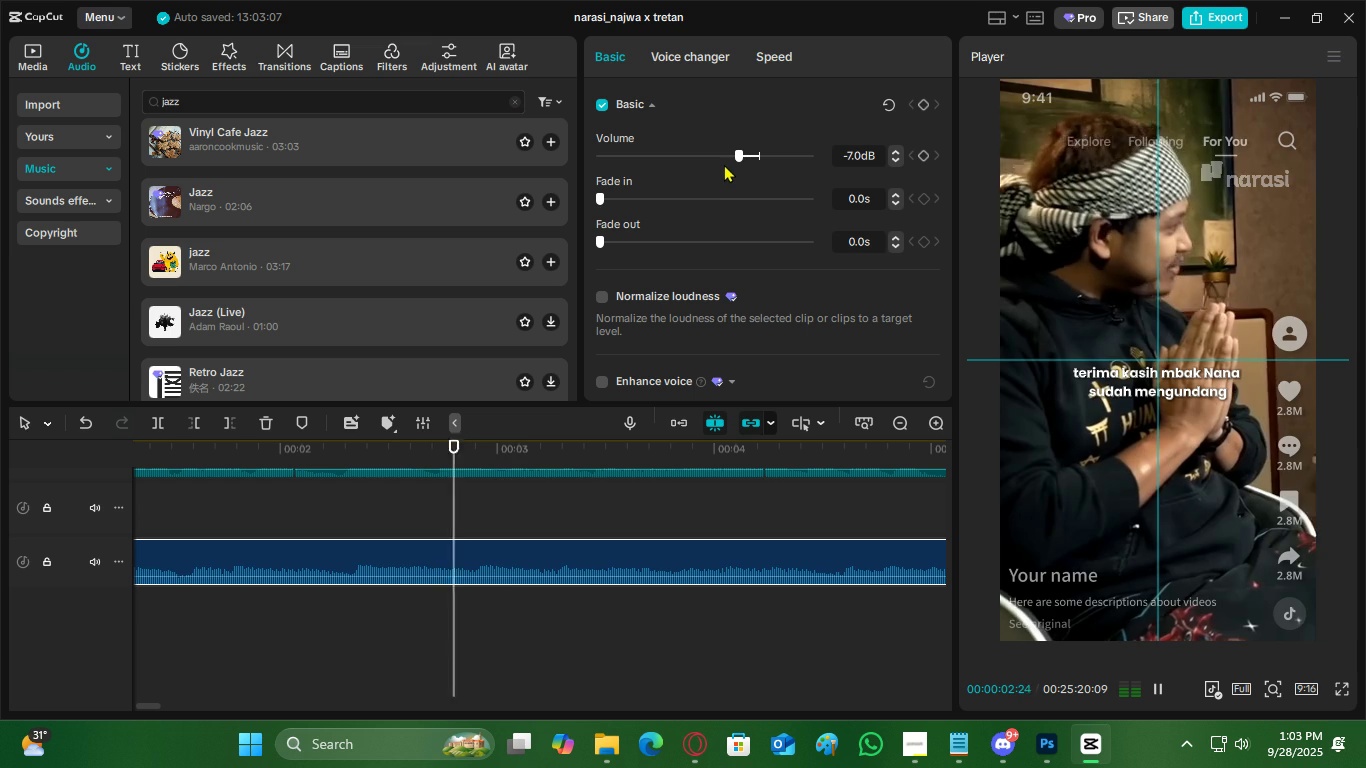 
left_click([724, 158])